 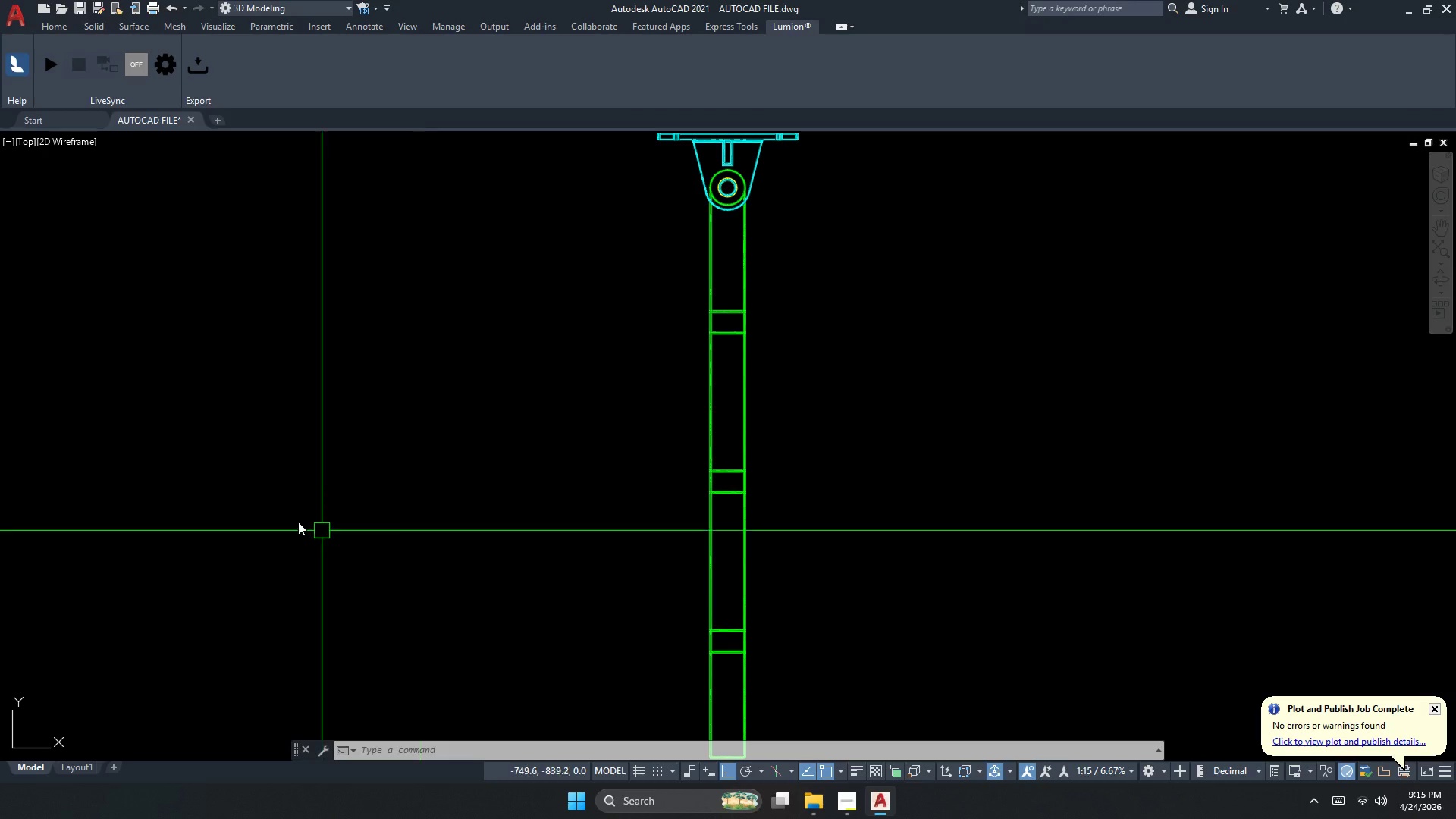 
hold_key(key=1, duration=1.25)
 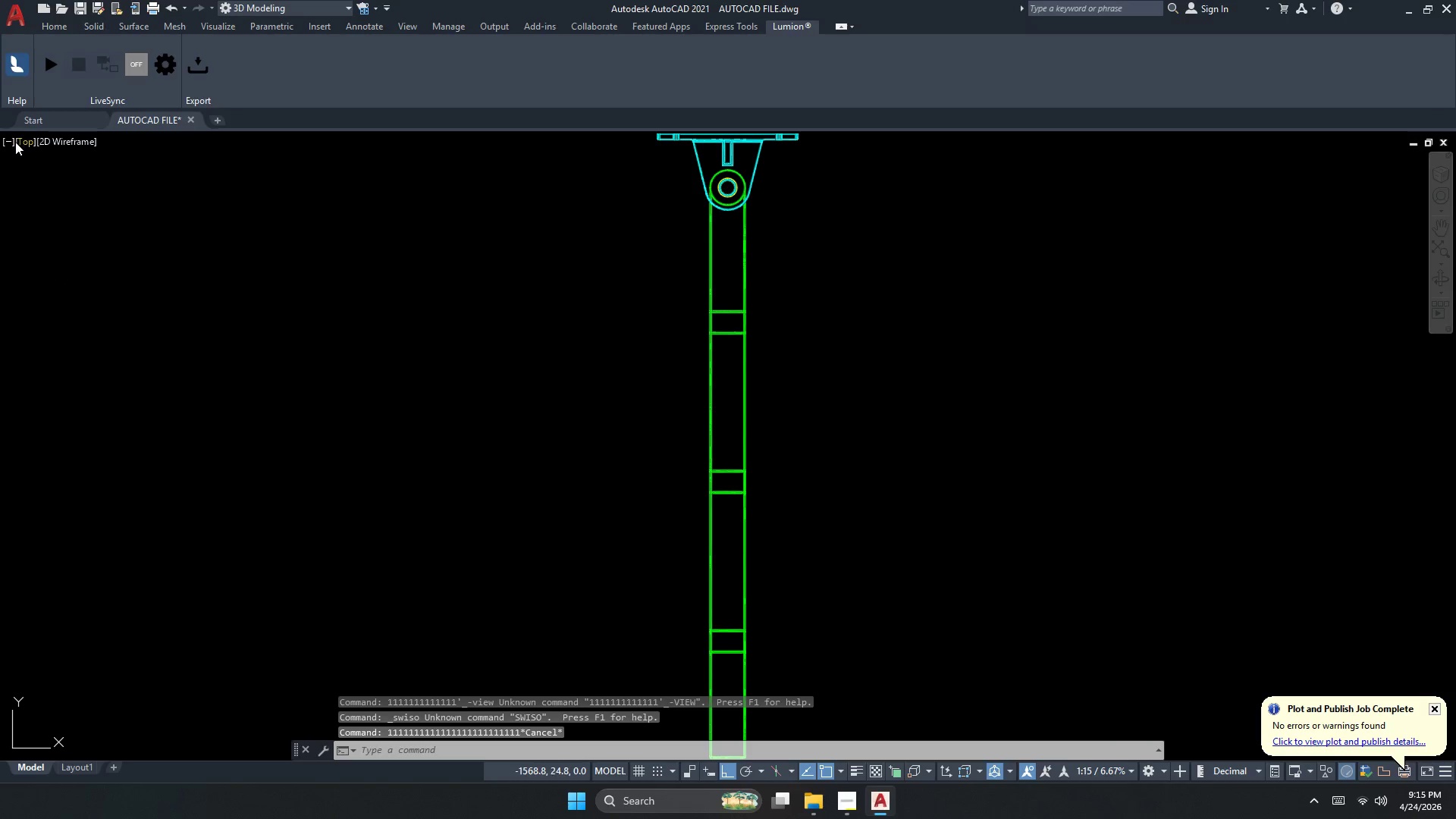 
left_click([105, 287])
 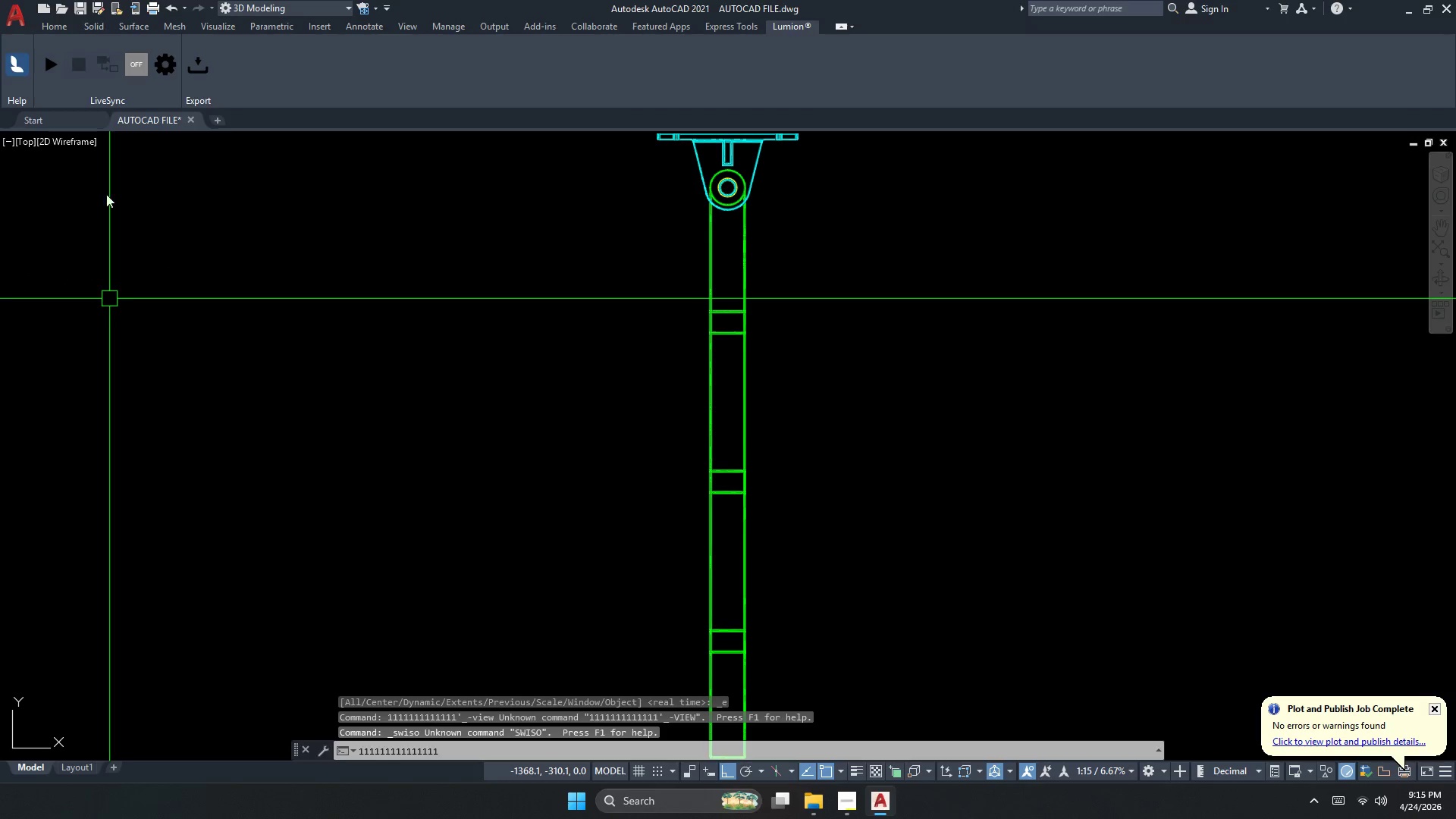 
key(Escape)
 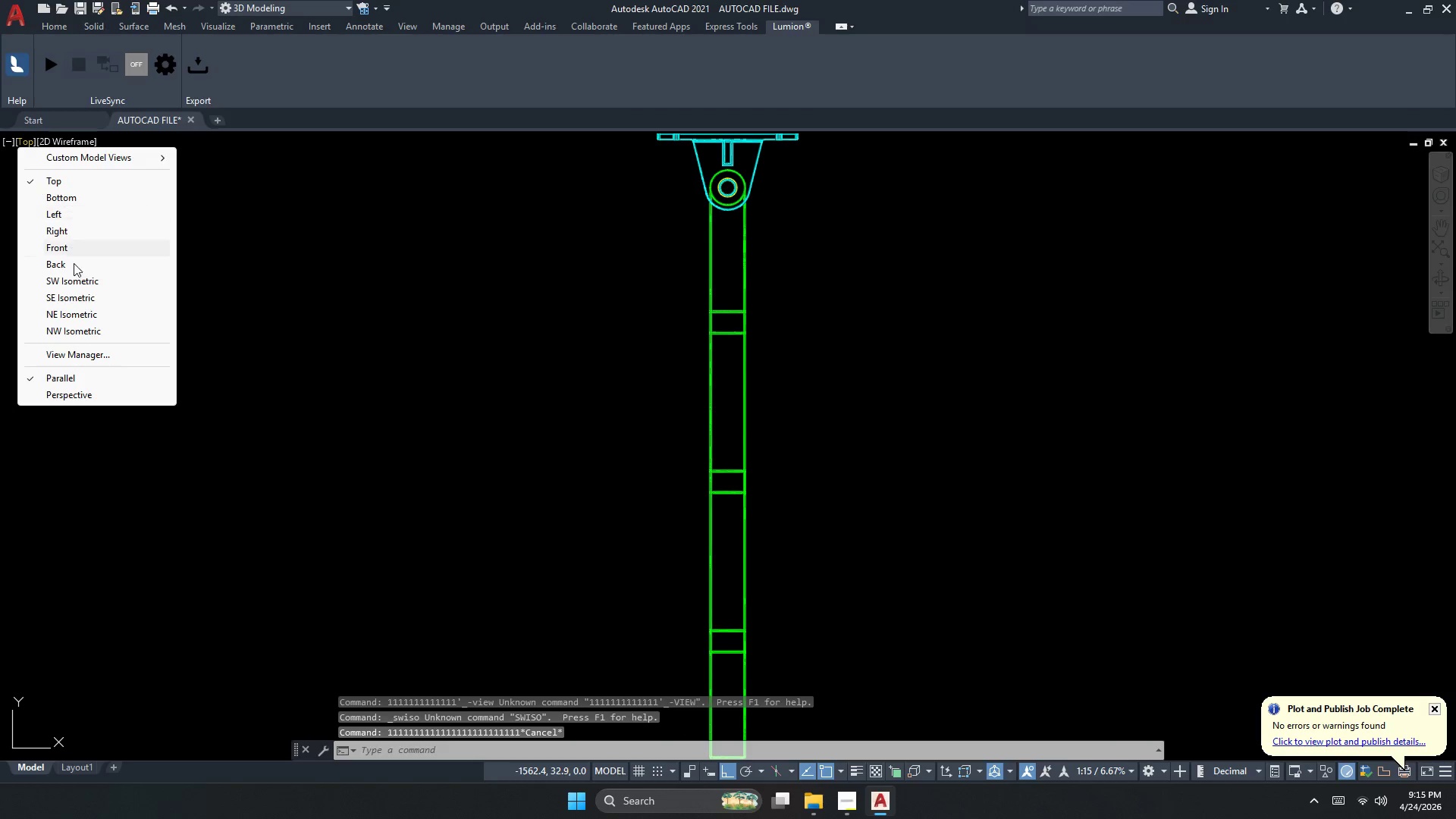 
left_click([74, 282])
 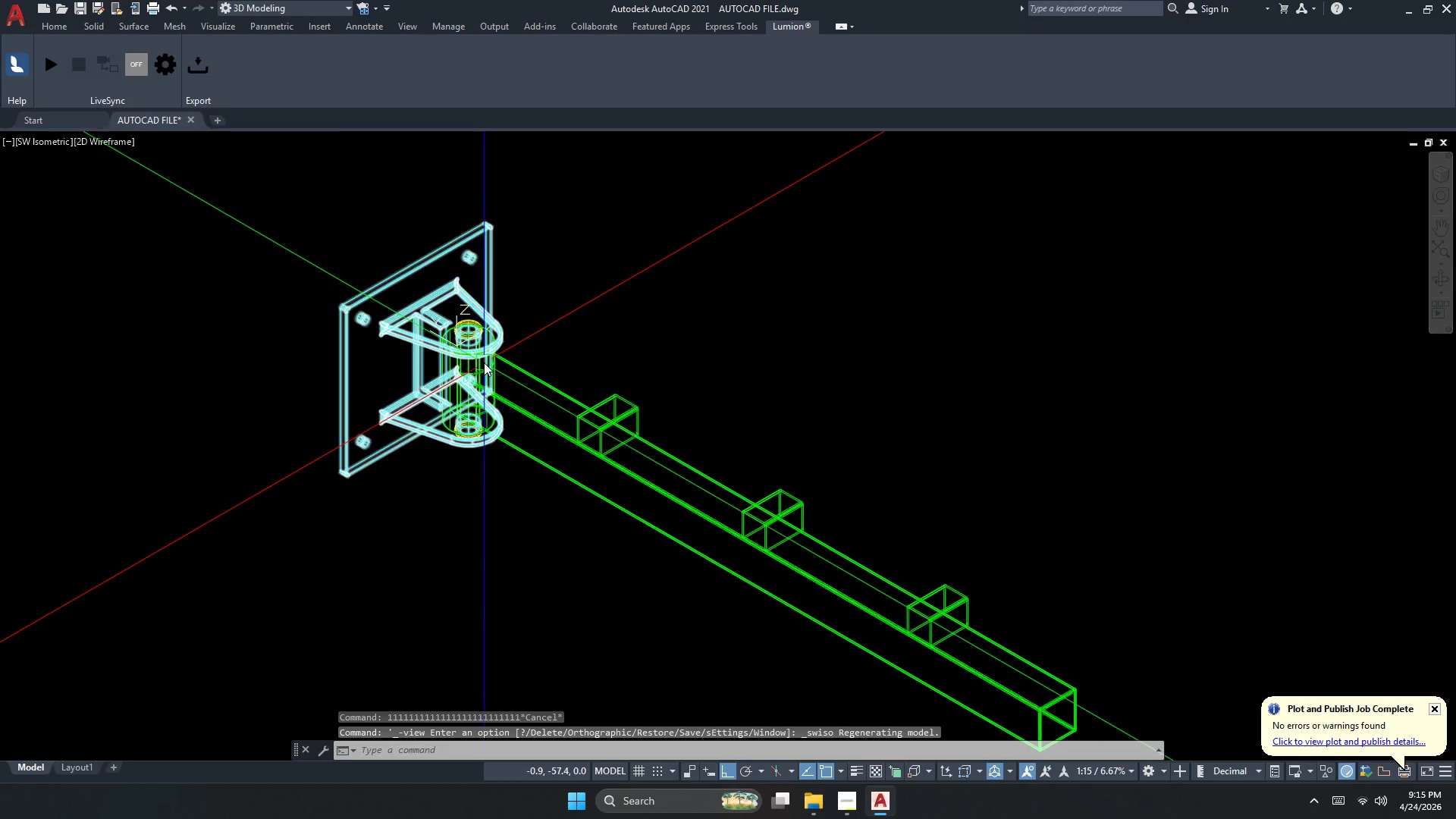 
key(Escape)
key(Escape)
key(Escape)
type(persp)
 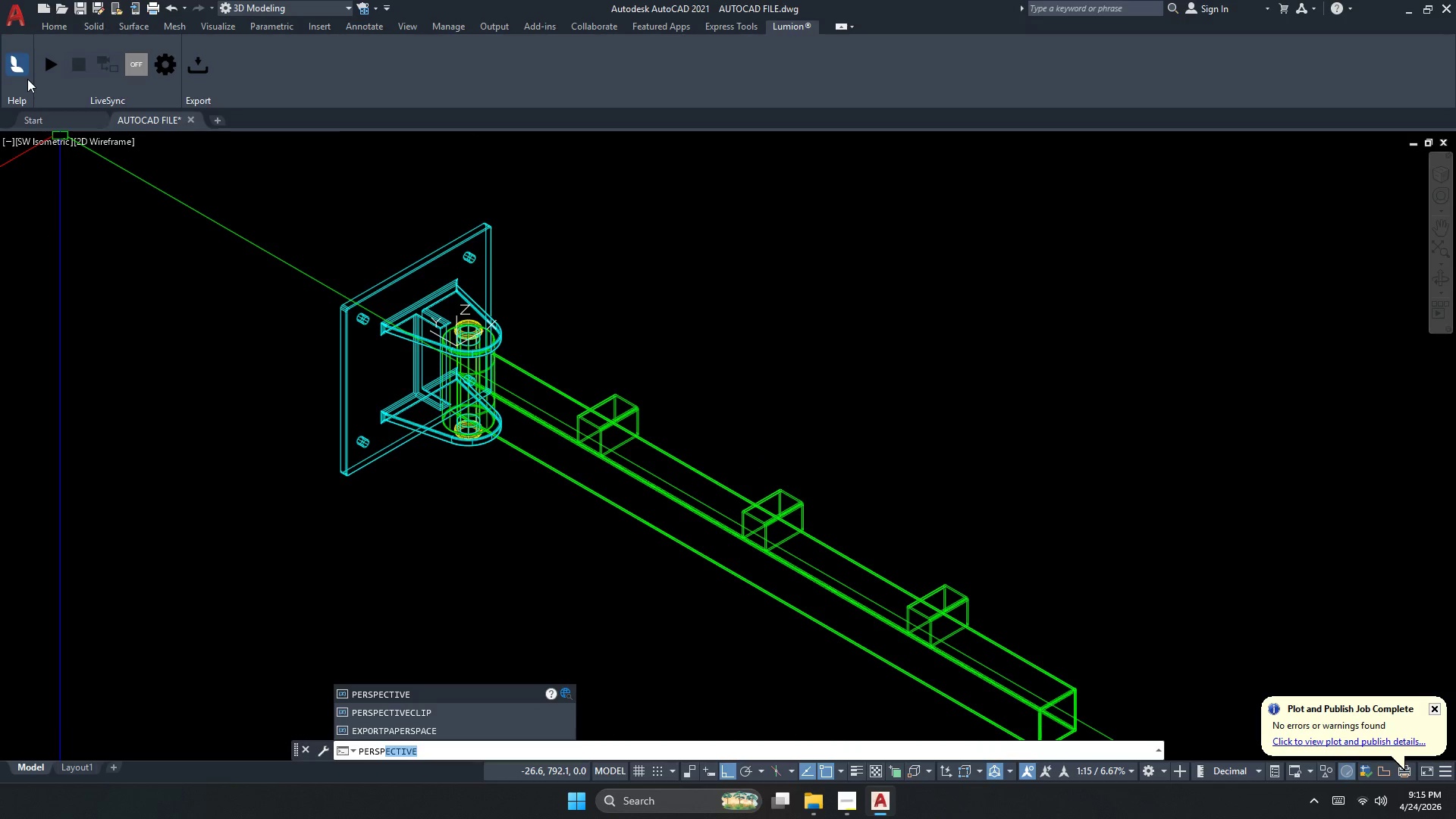 
key(Enter)
 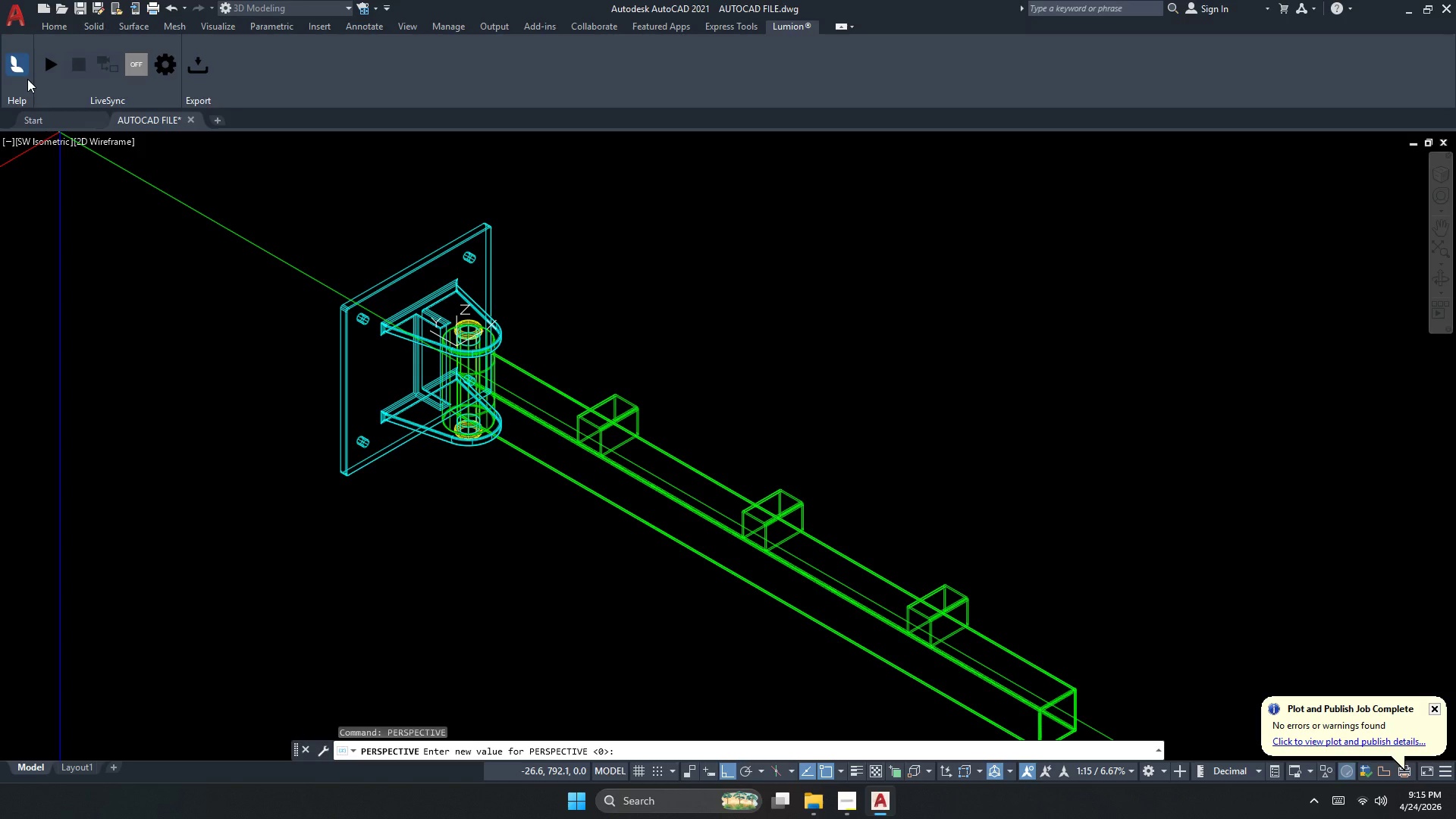 
wait(6.66)
 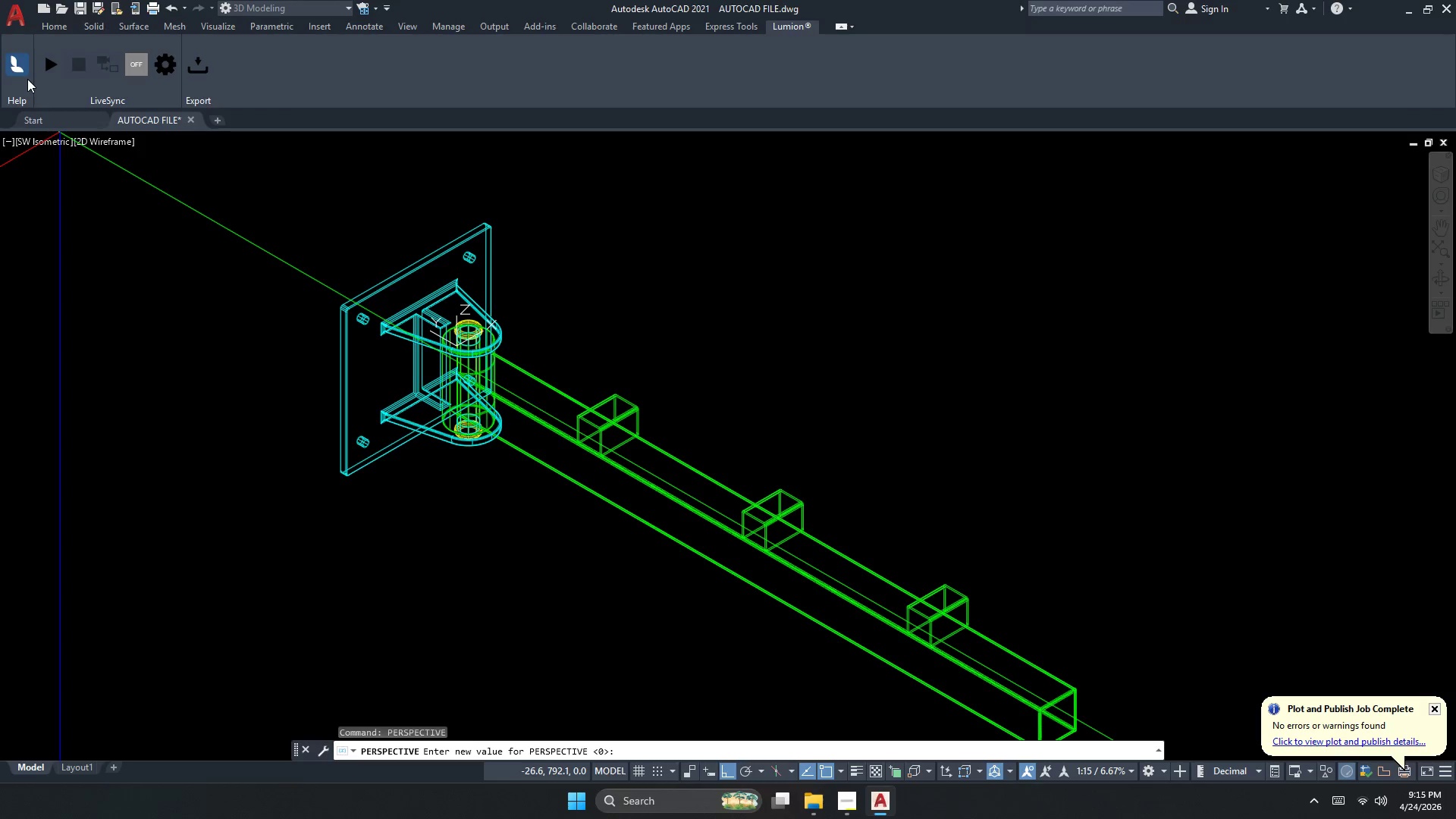 
key(Numpad1)
 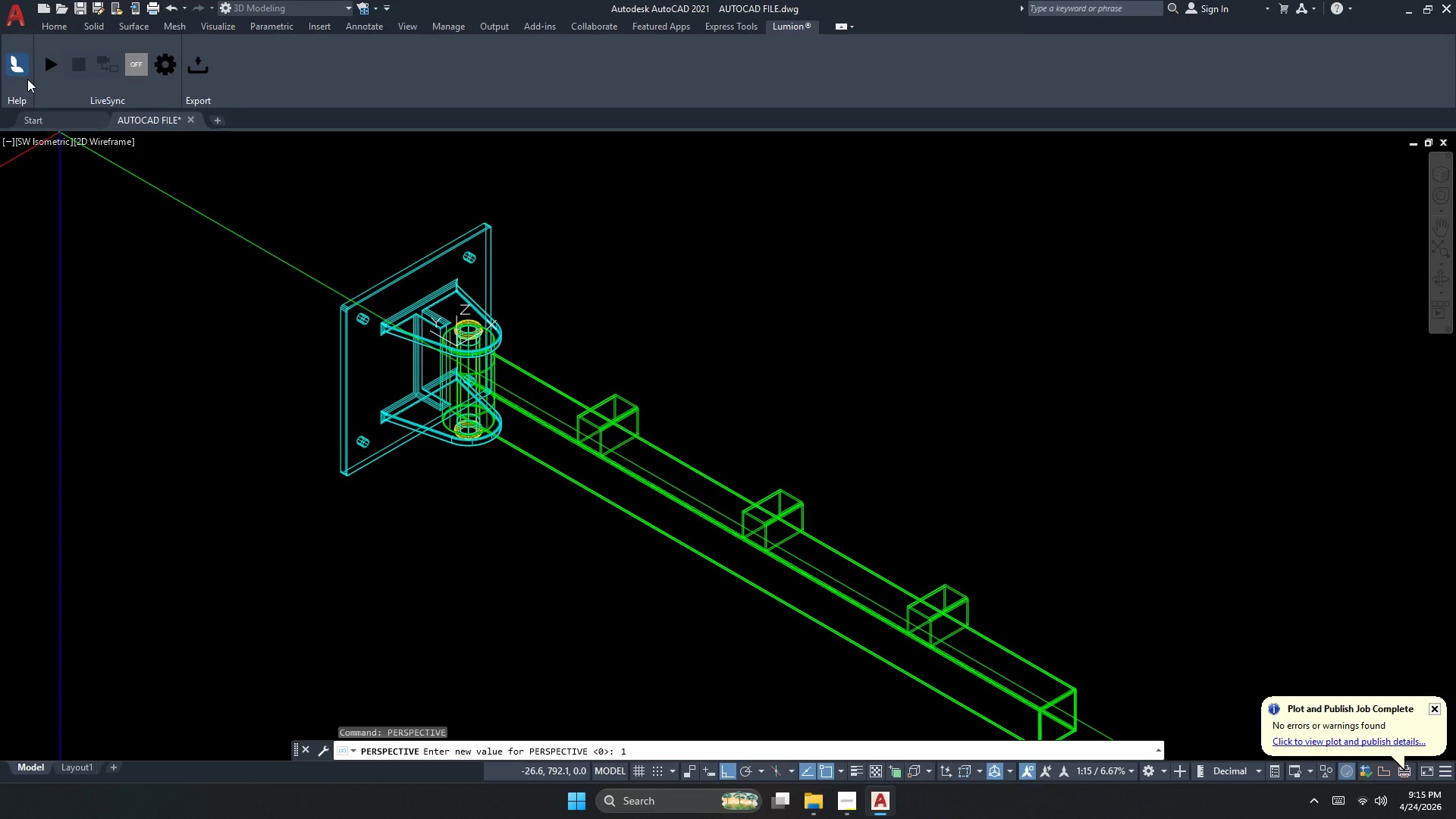 
key(NumpadEnter)
 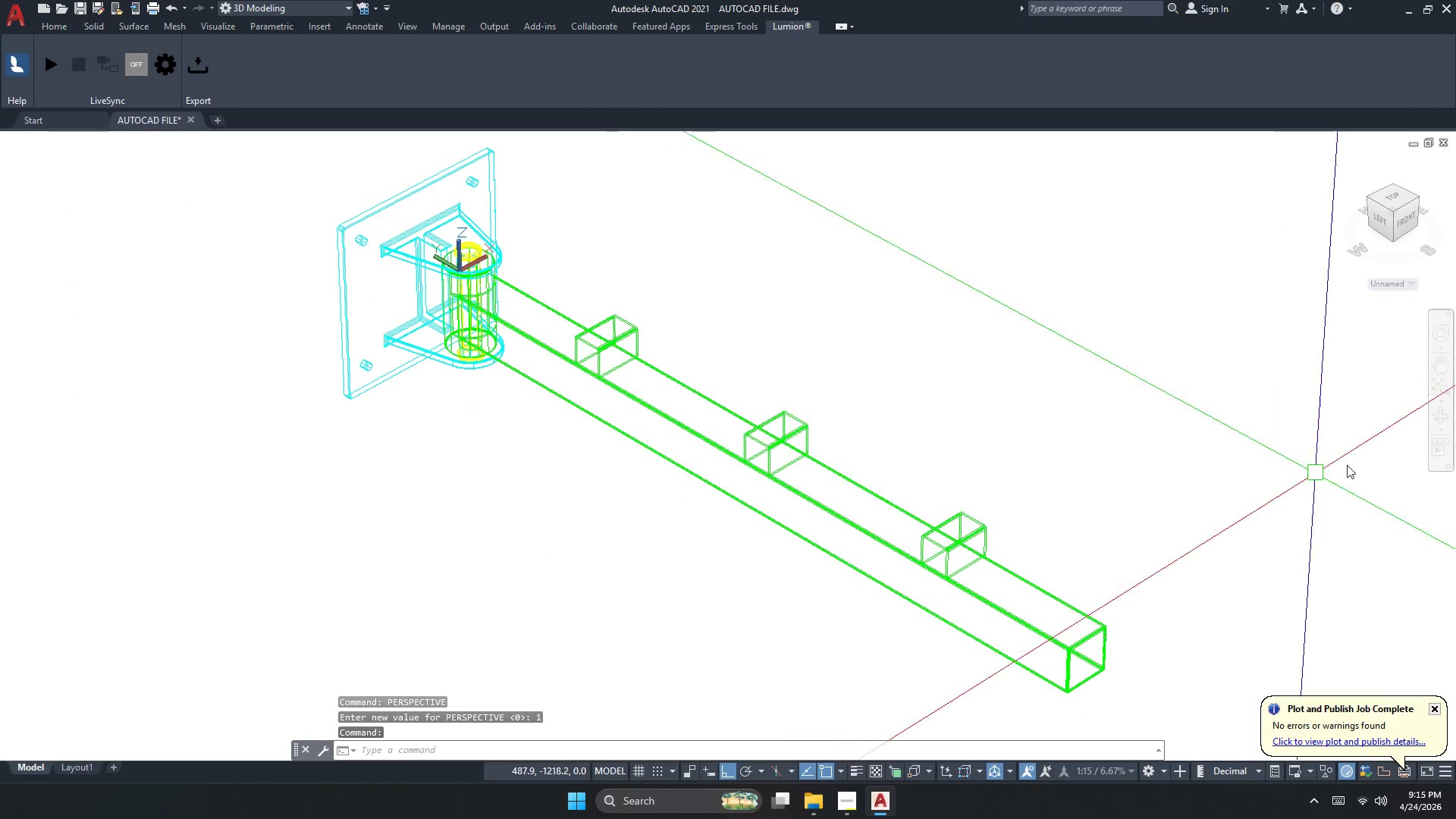 
left_click([1444, 413])
 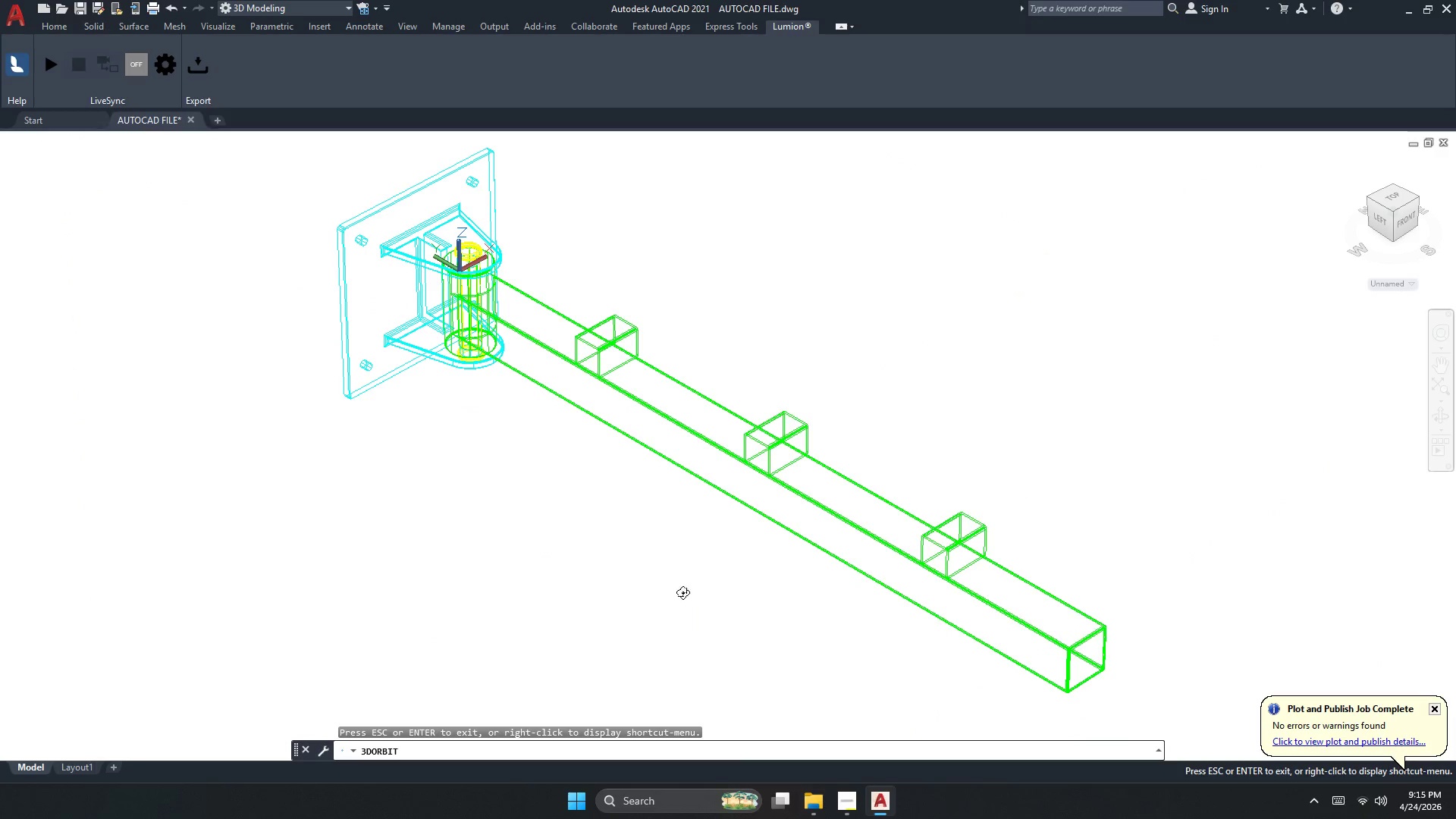 
left_click_drag(start_coordinate=[666, 592], to_coordinate=[664, 553])
 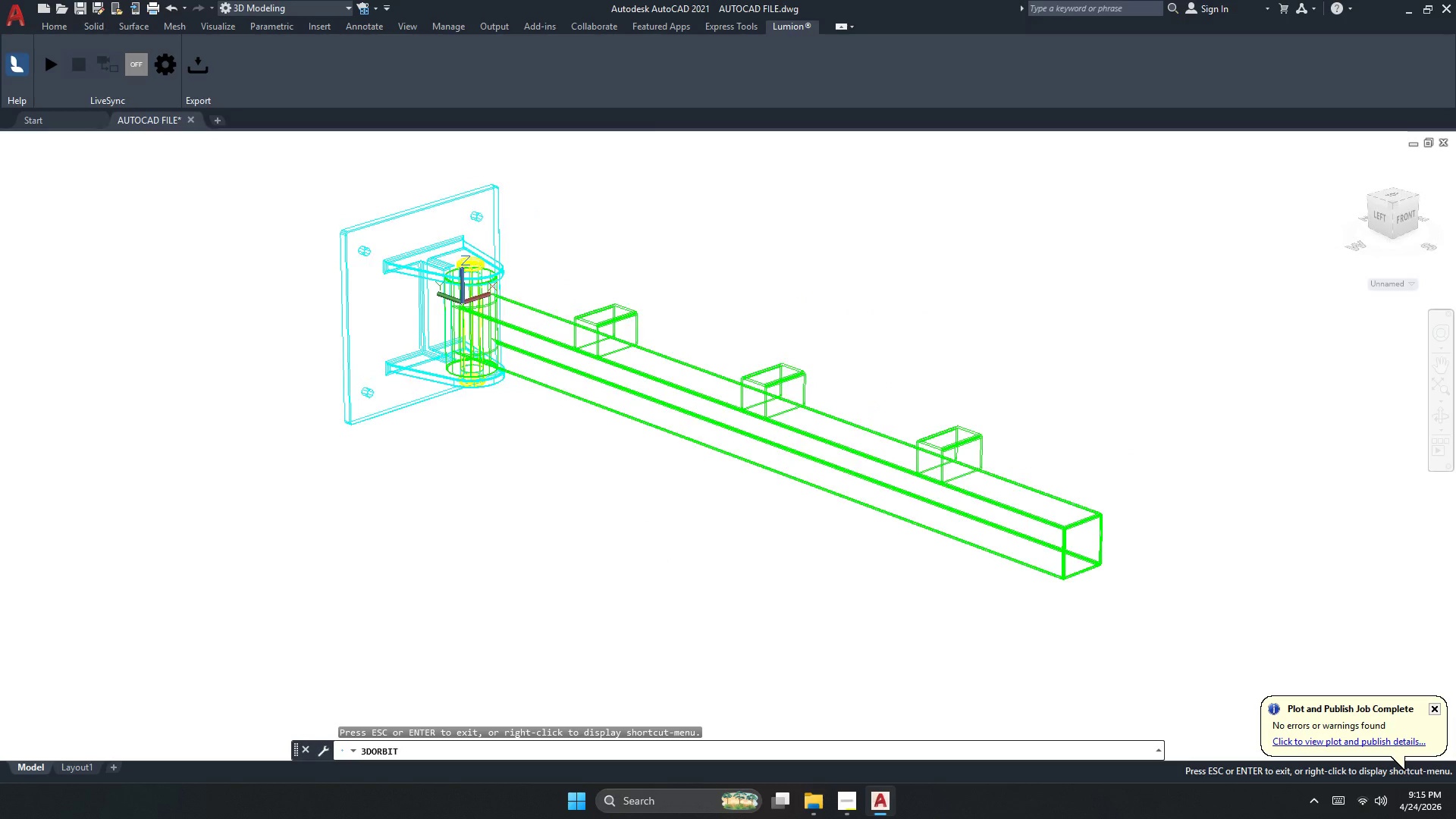 
key(Escape)